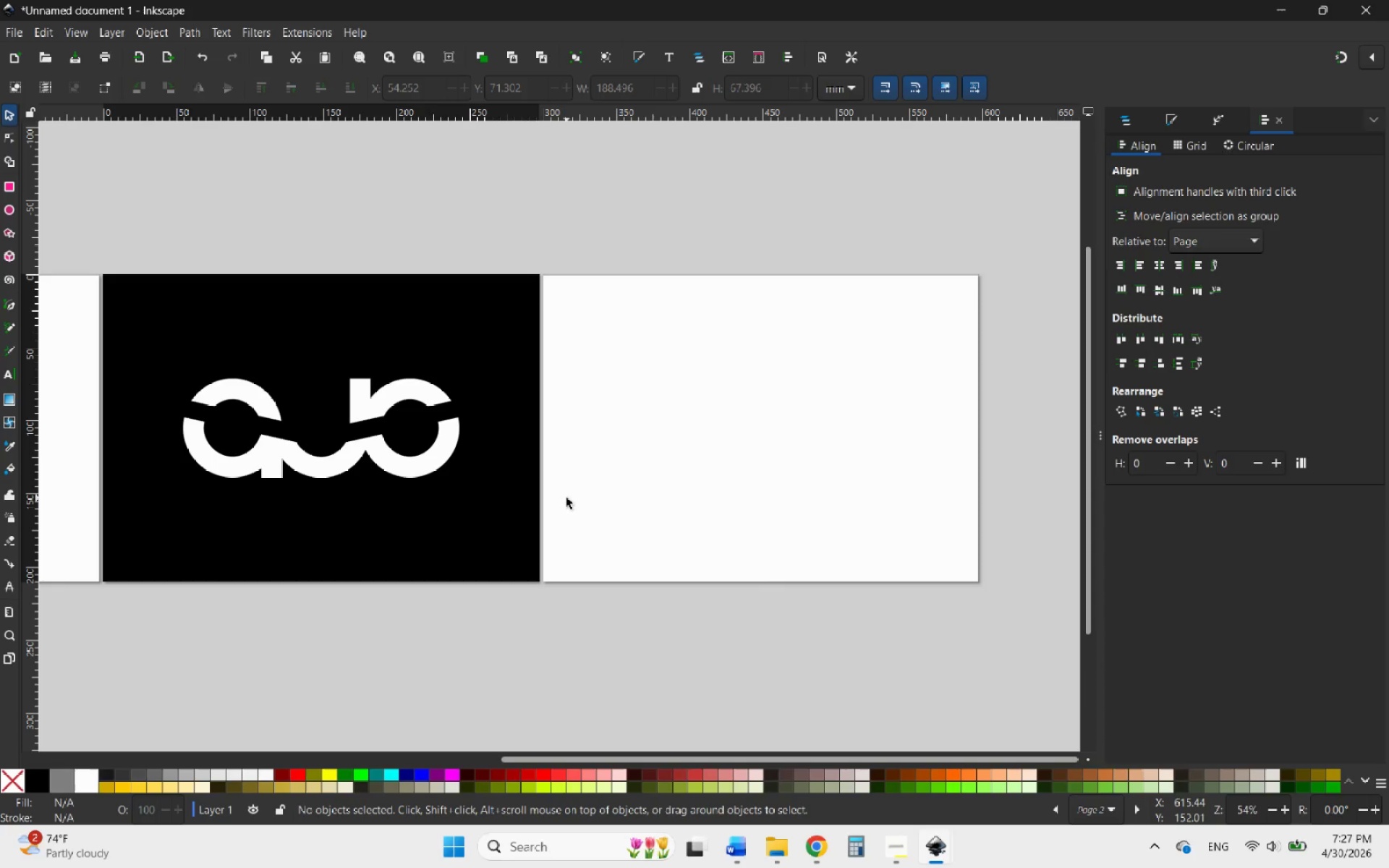 
left_click([416, 464])
 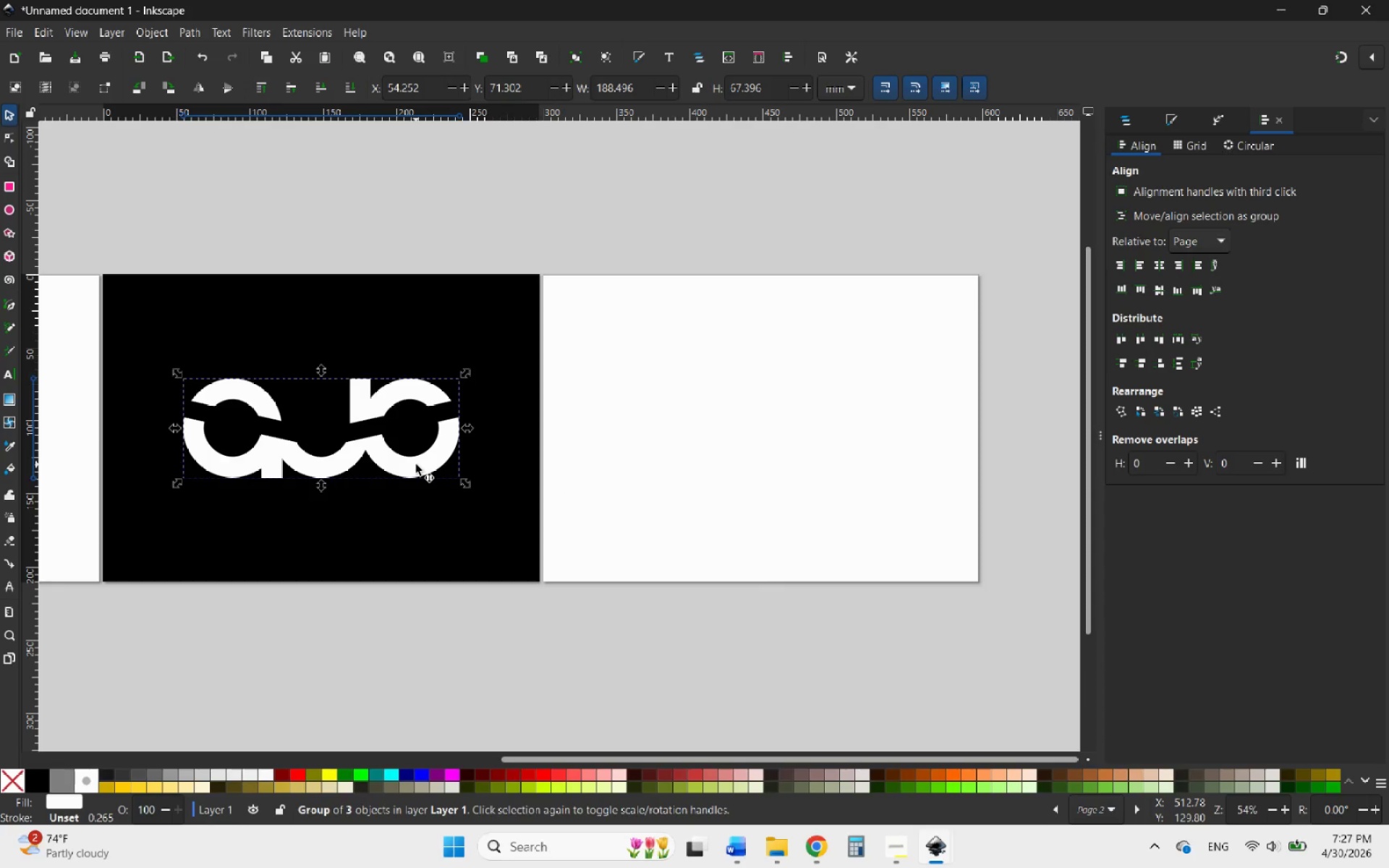 
right_click([416, 464])
 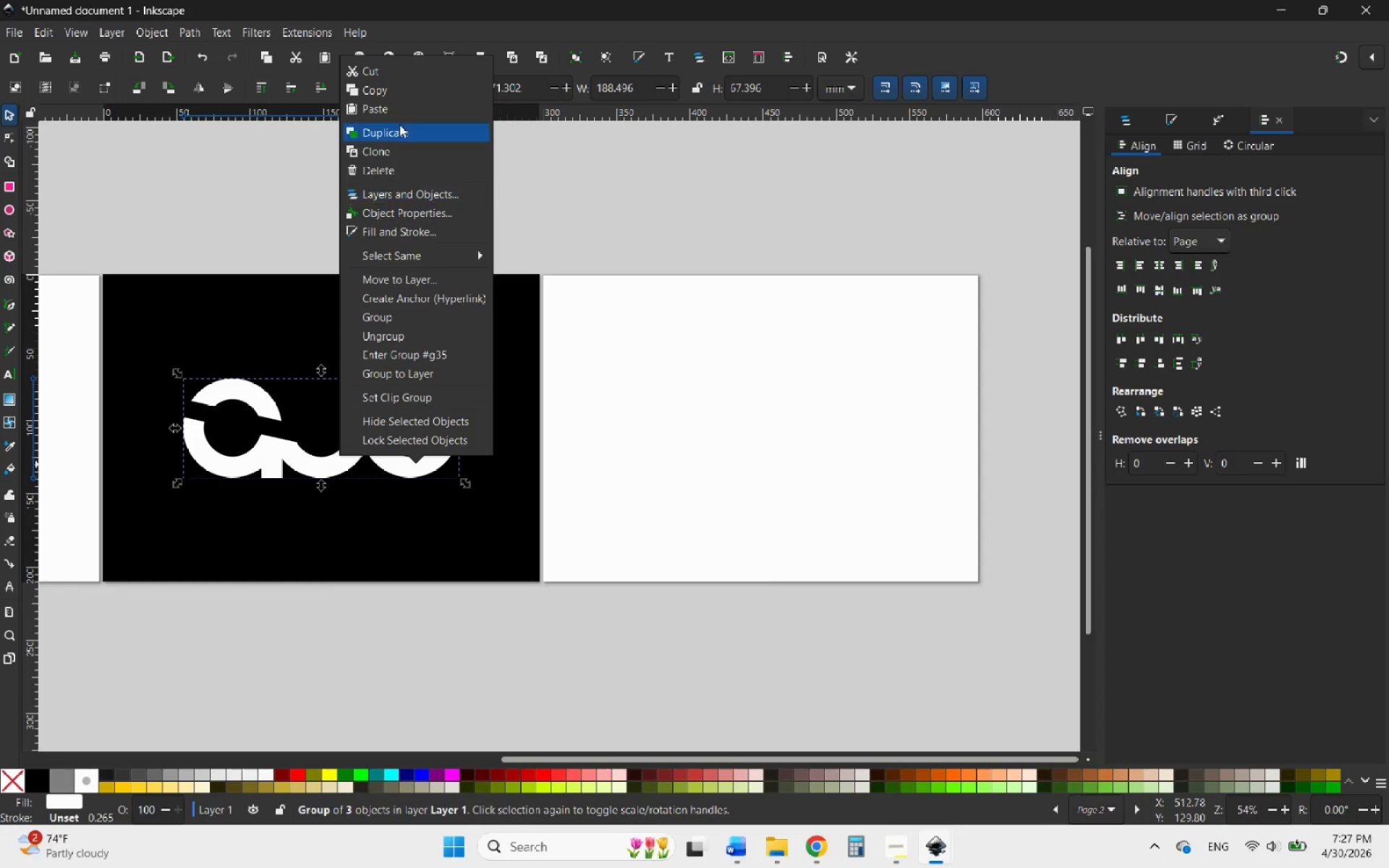 
left_click([408, 132])
 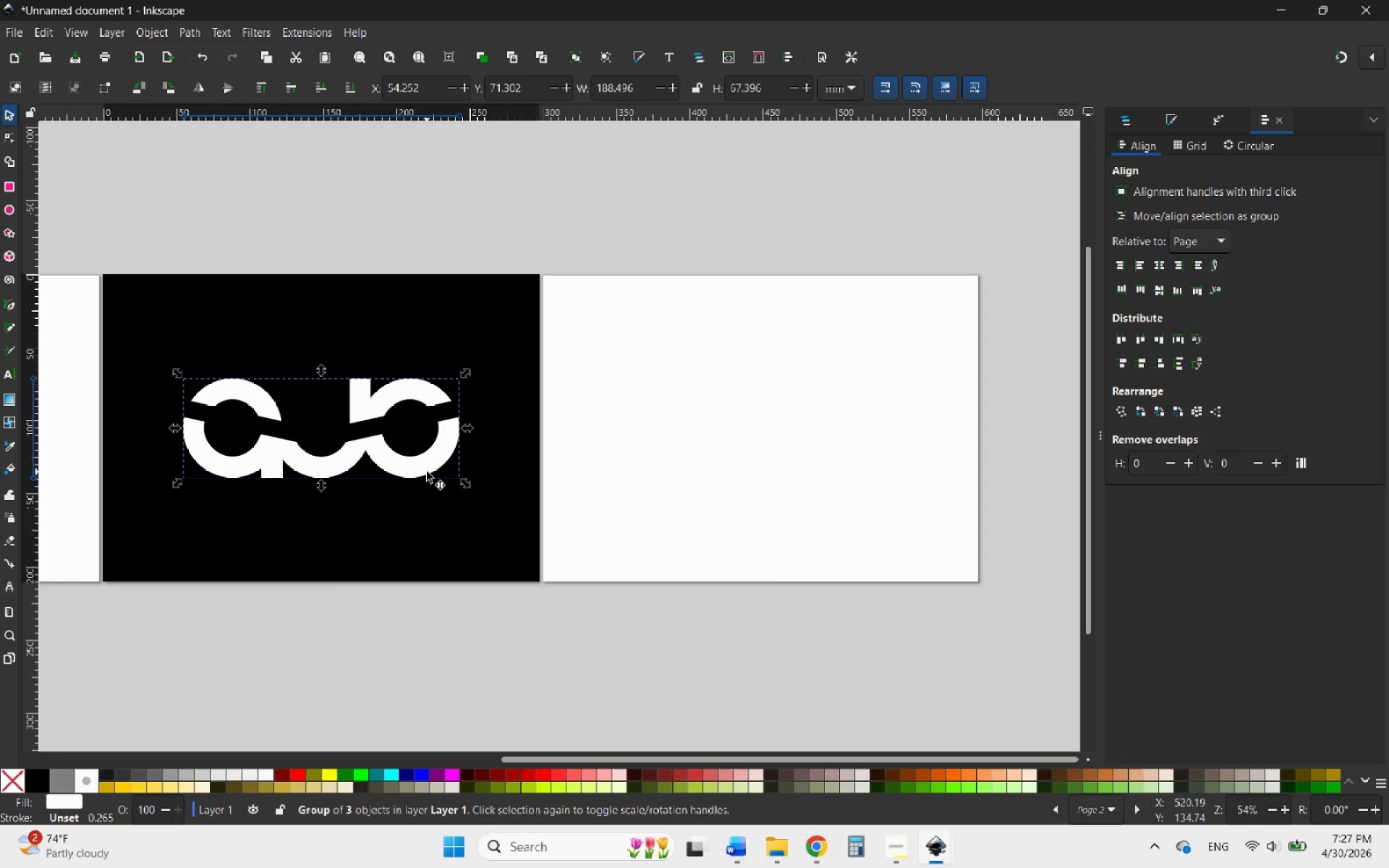 
left_click_drag(start_coordinate=[422, 470], to_coordinate=[865, 470])
 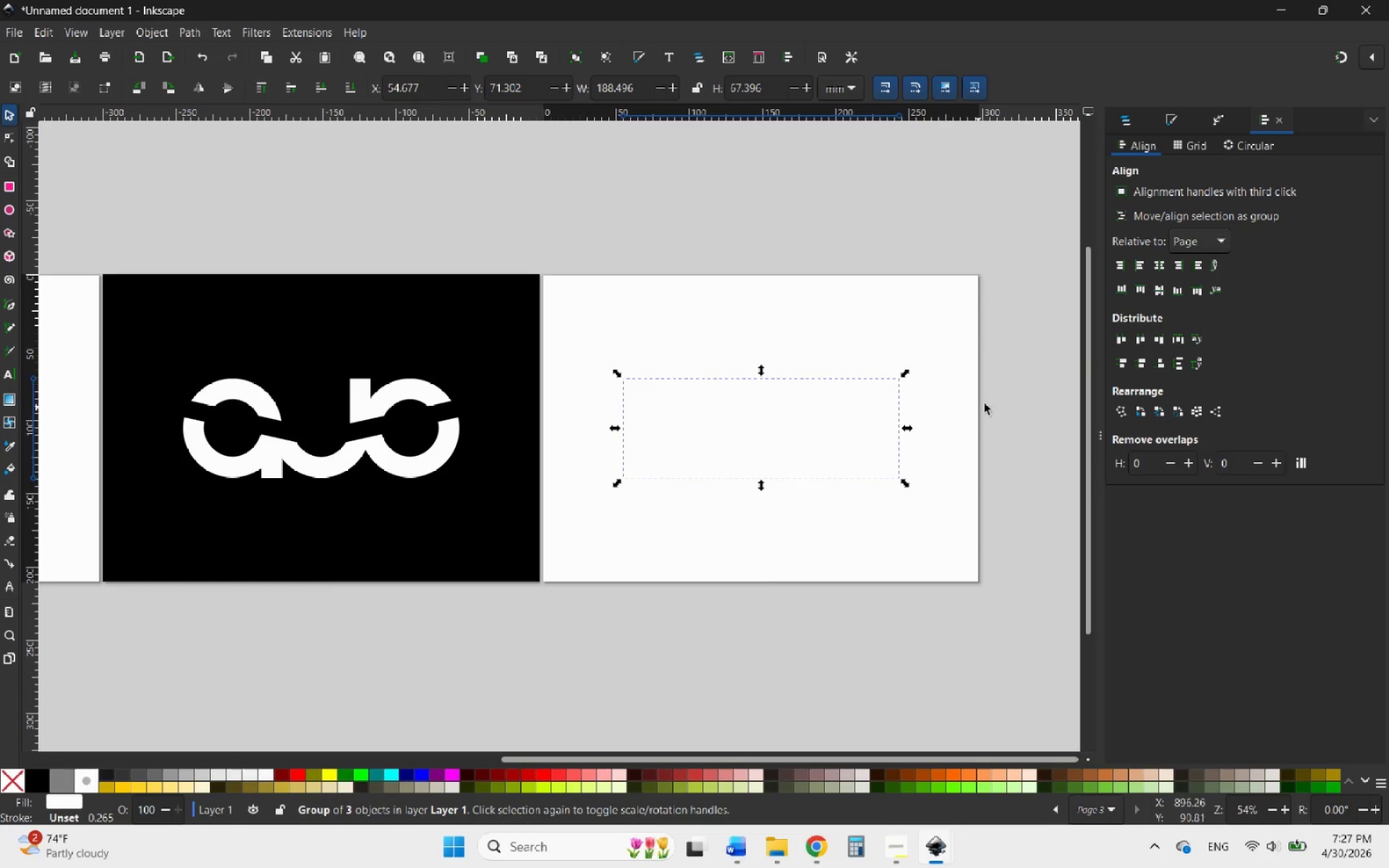 
hold_key(key=ControlLeft, duration=1.47)
 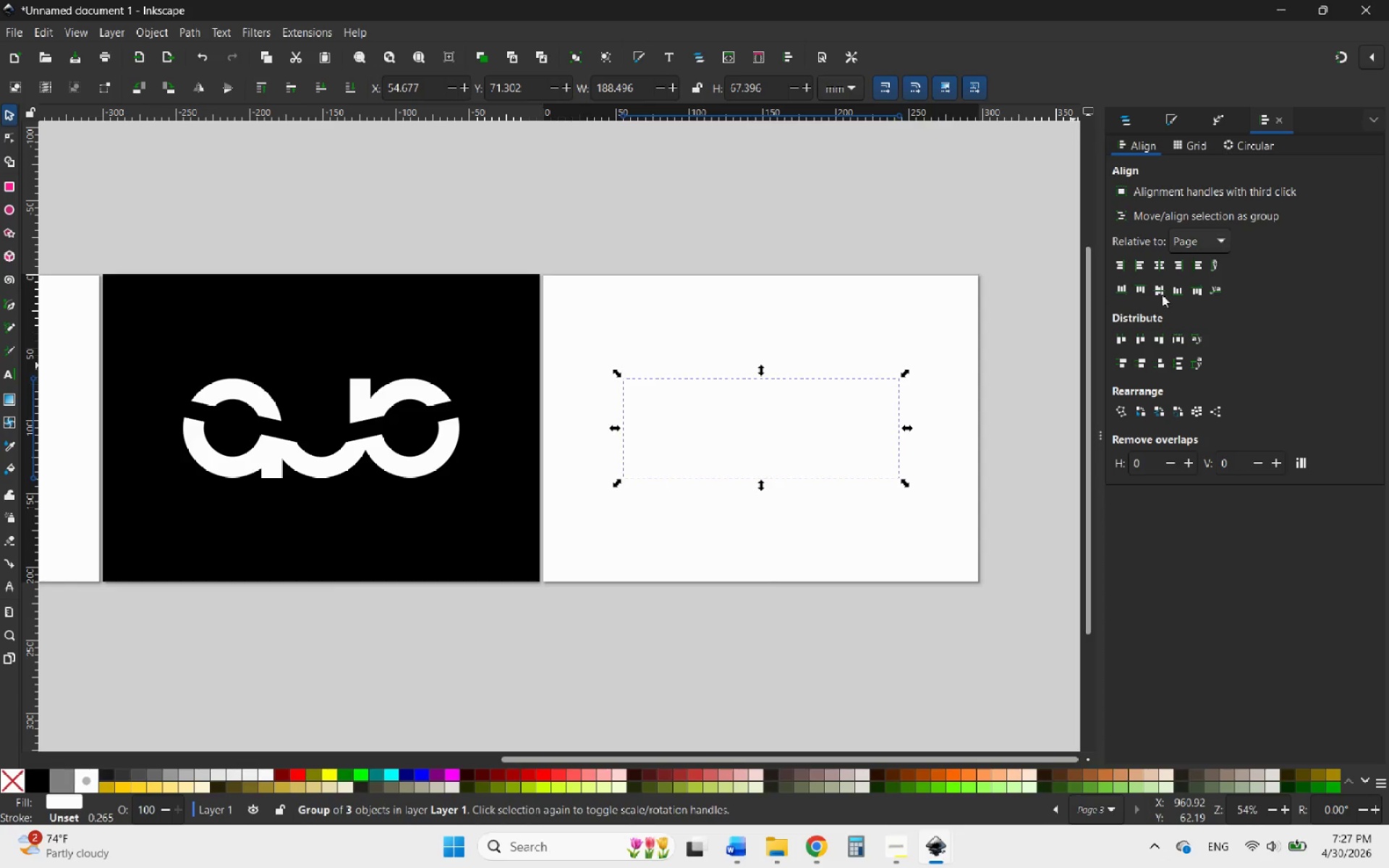 
left_click([1162, 263])
 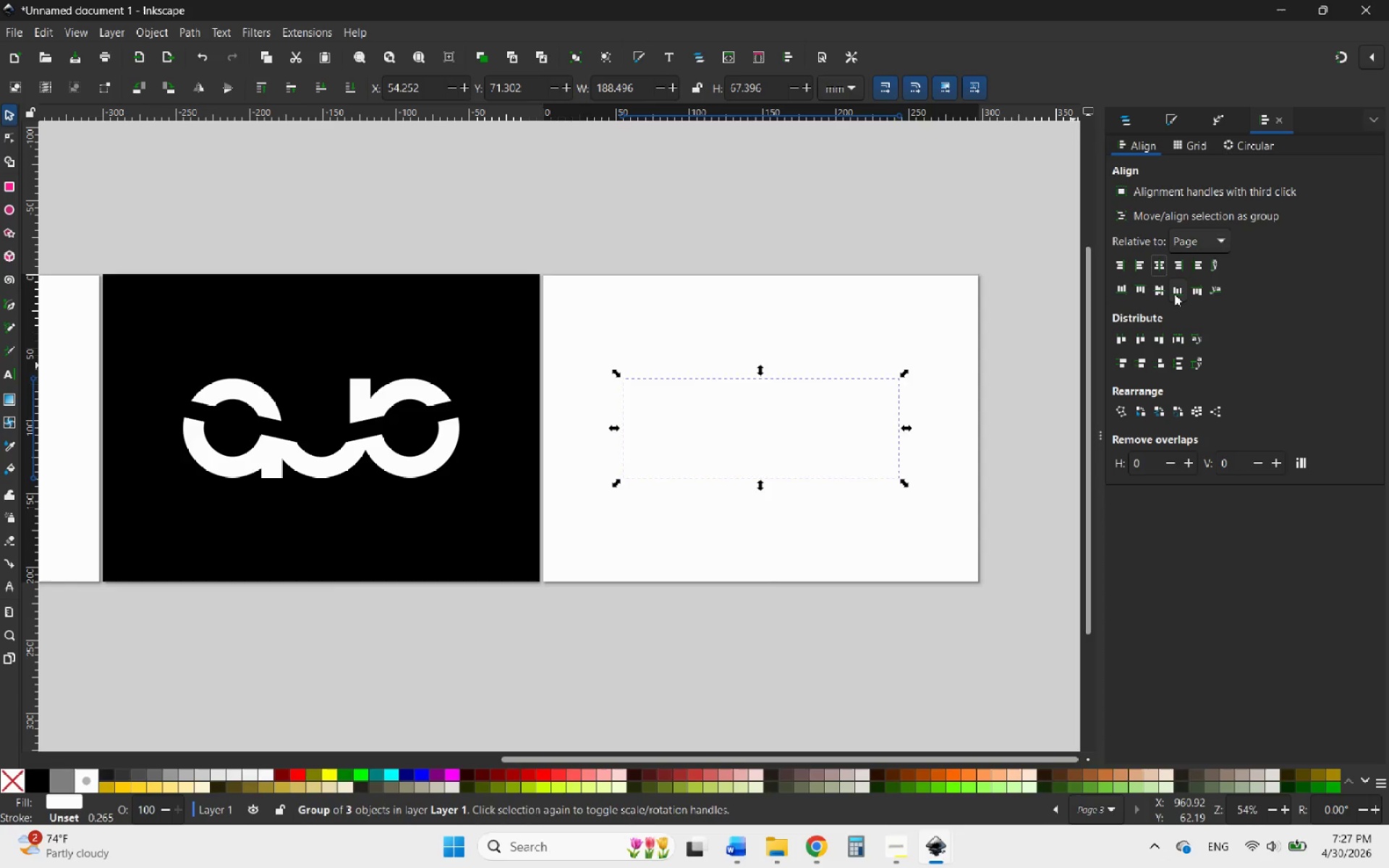 
left_click([1159, 293])
 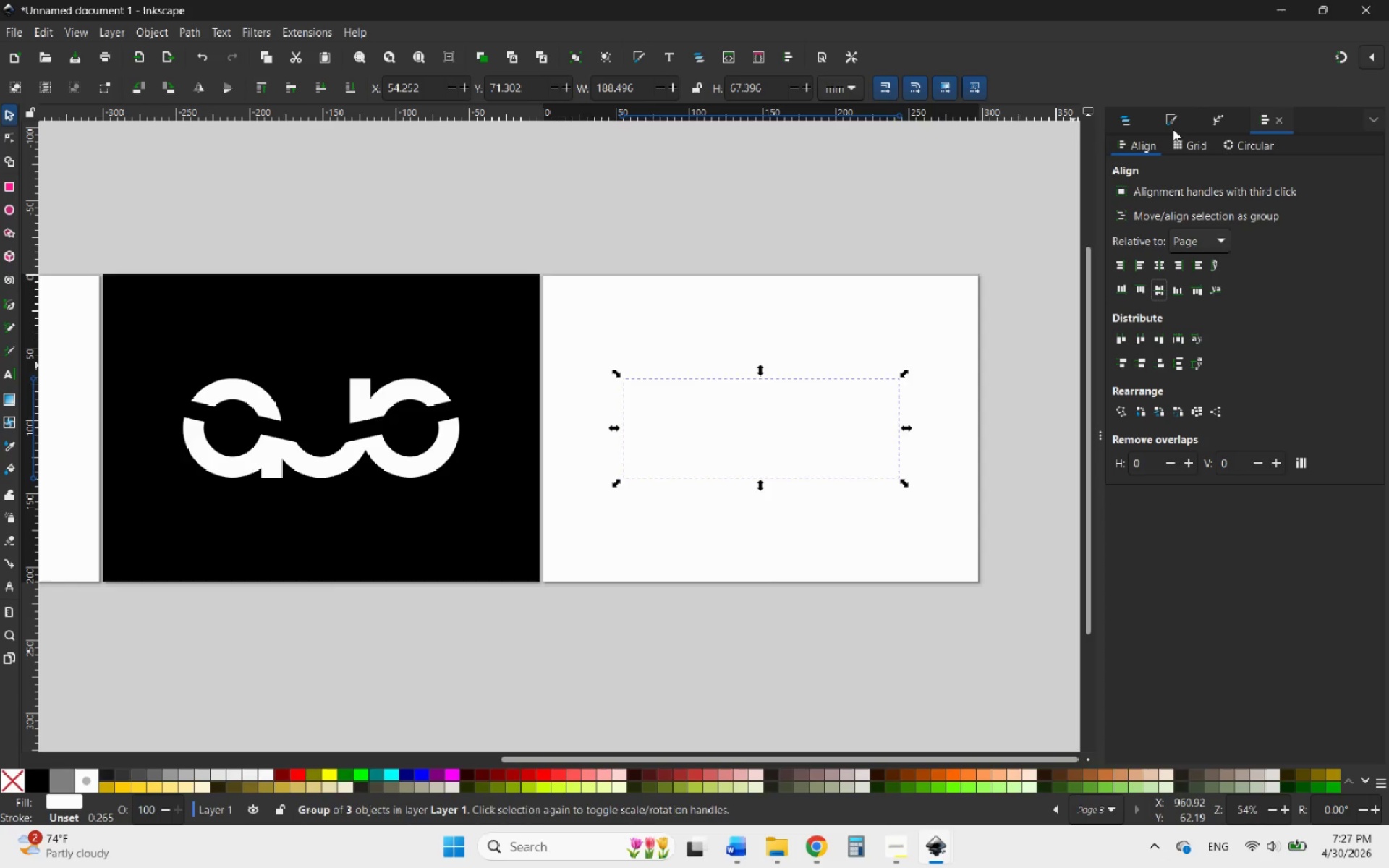 
left_click([1171, 120])
 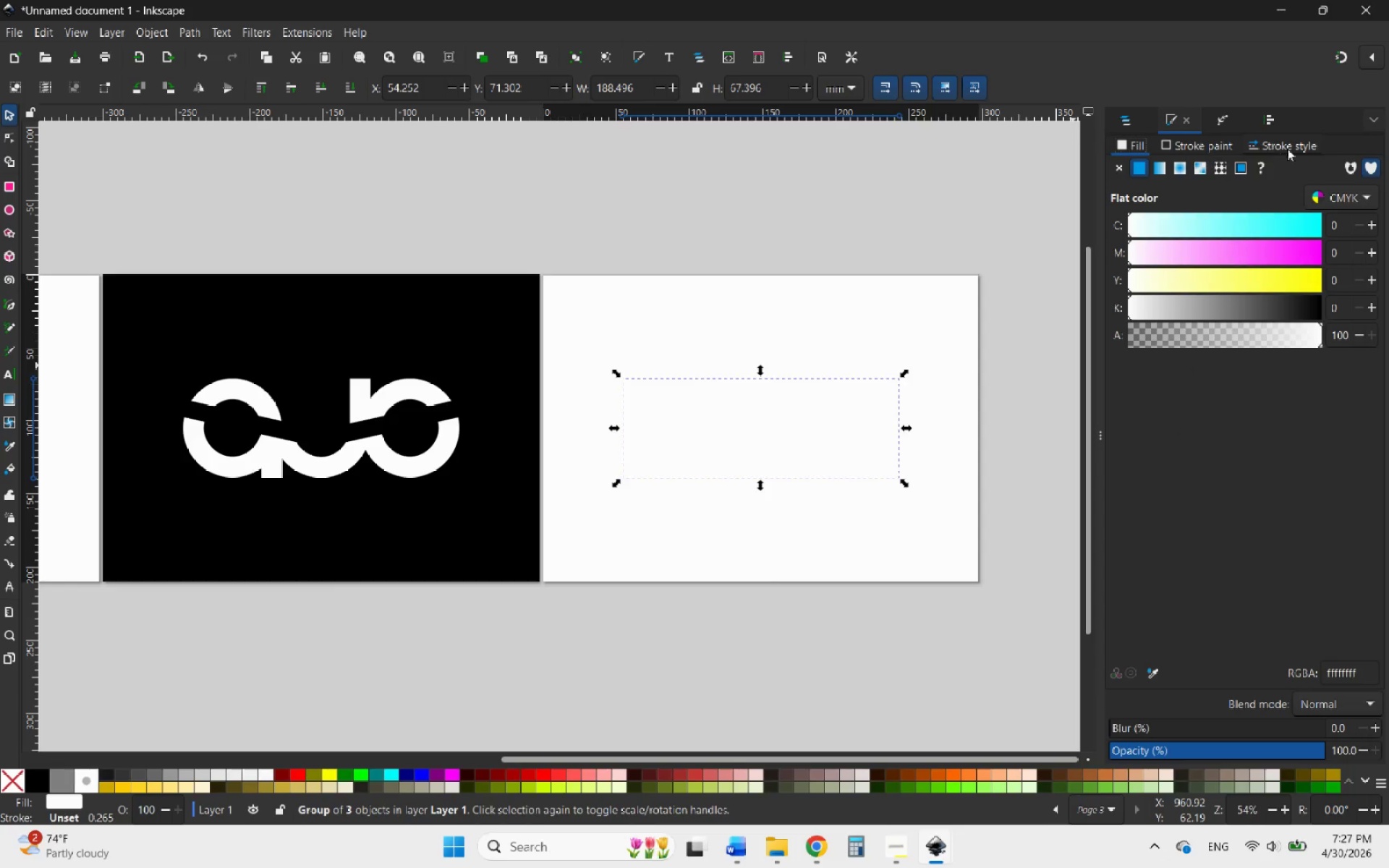 
left_click([1329, 193])
 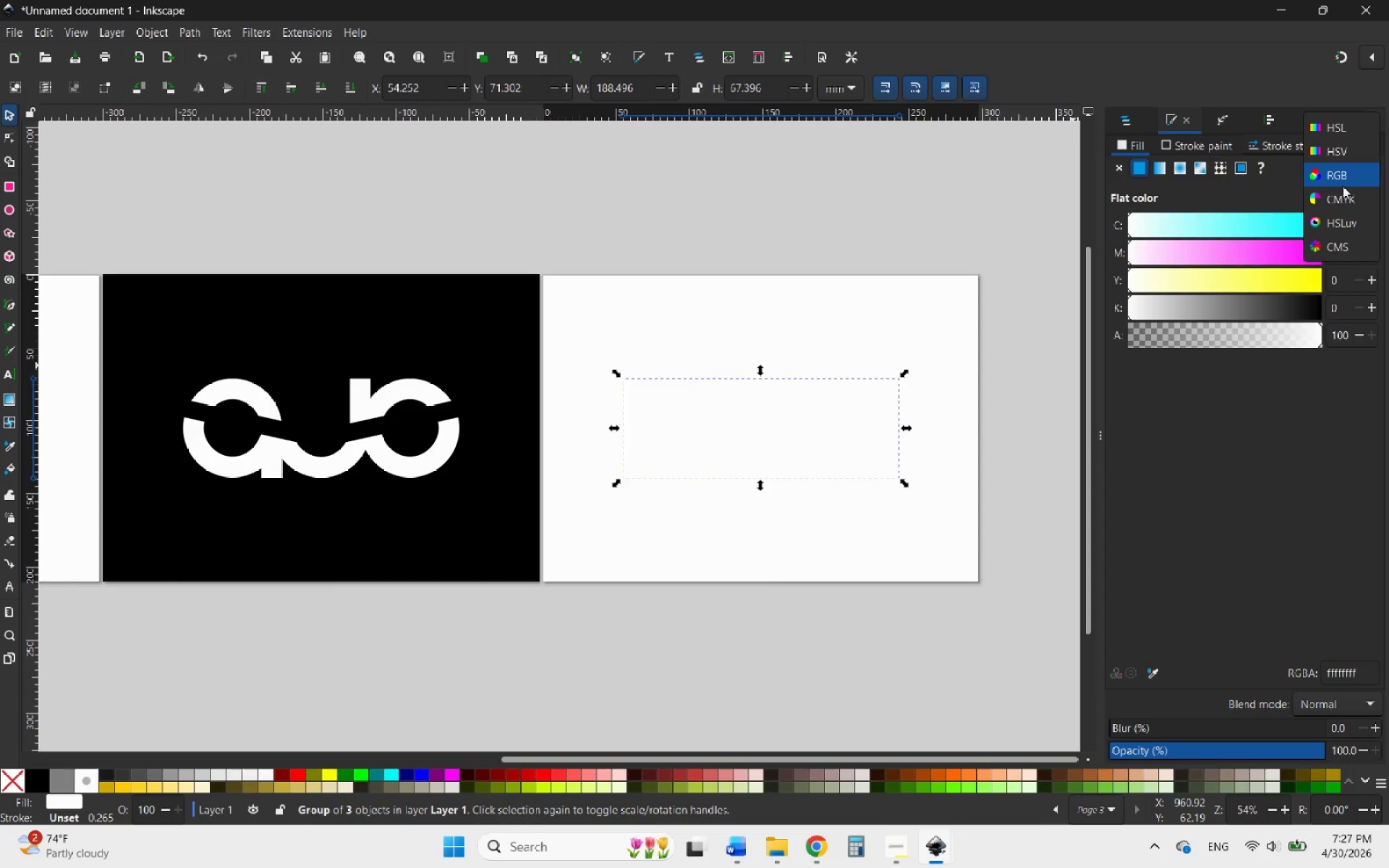 
left_click([1342, 186])
 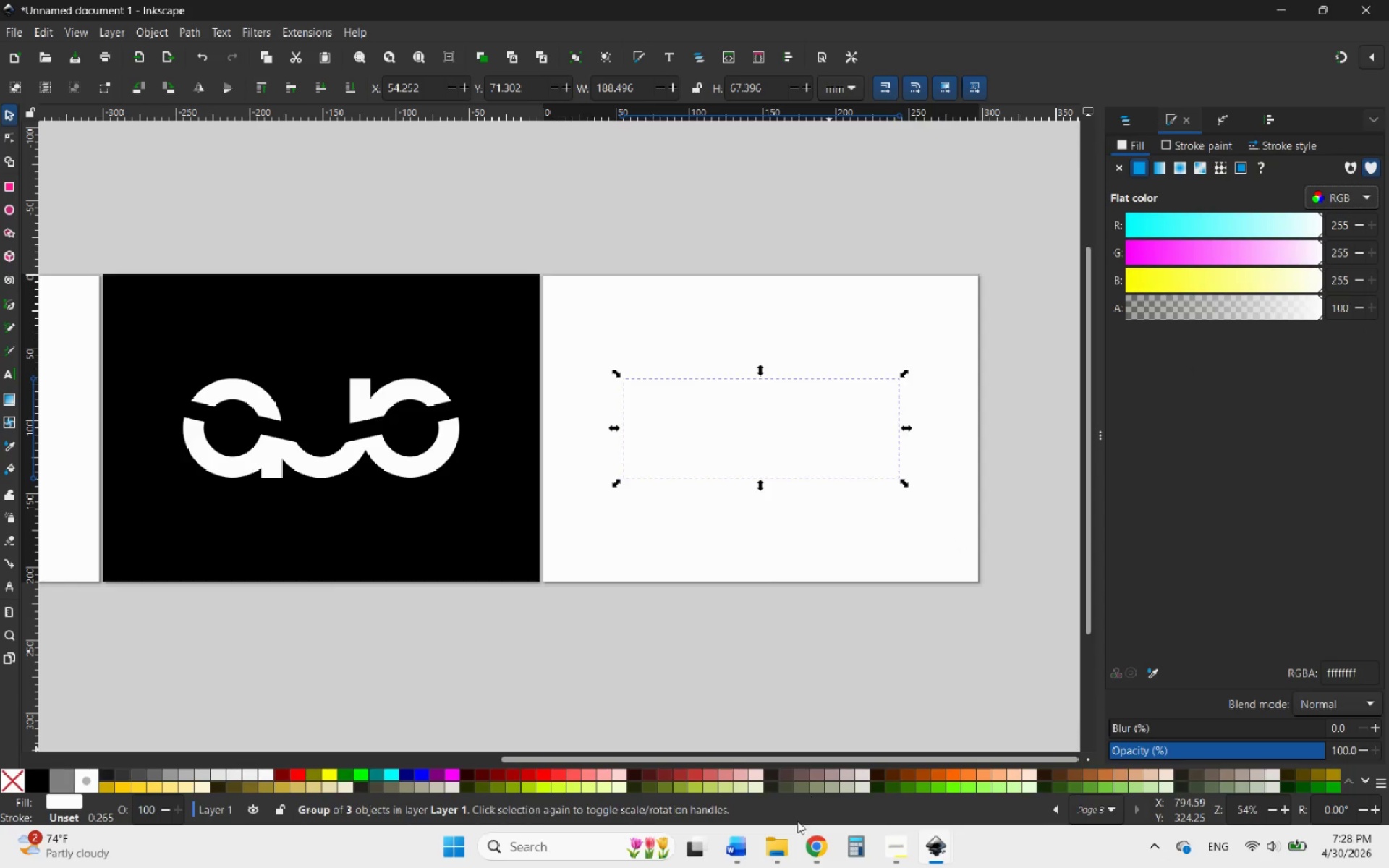 
mouse_move([820, 854])